 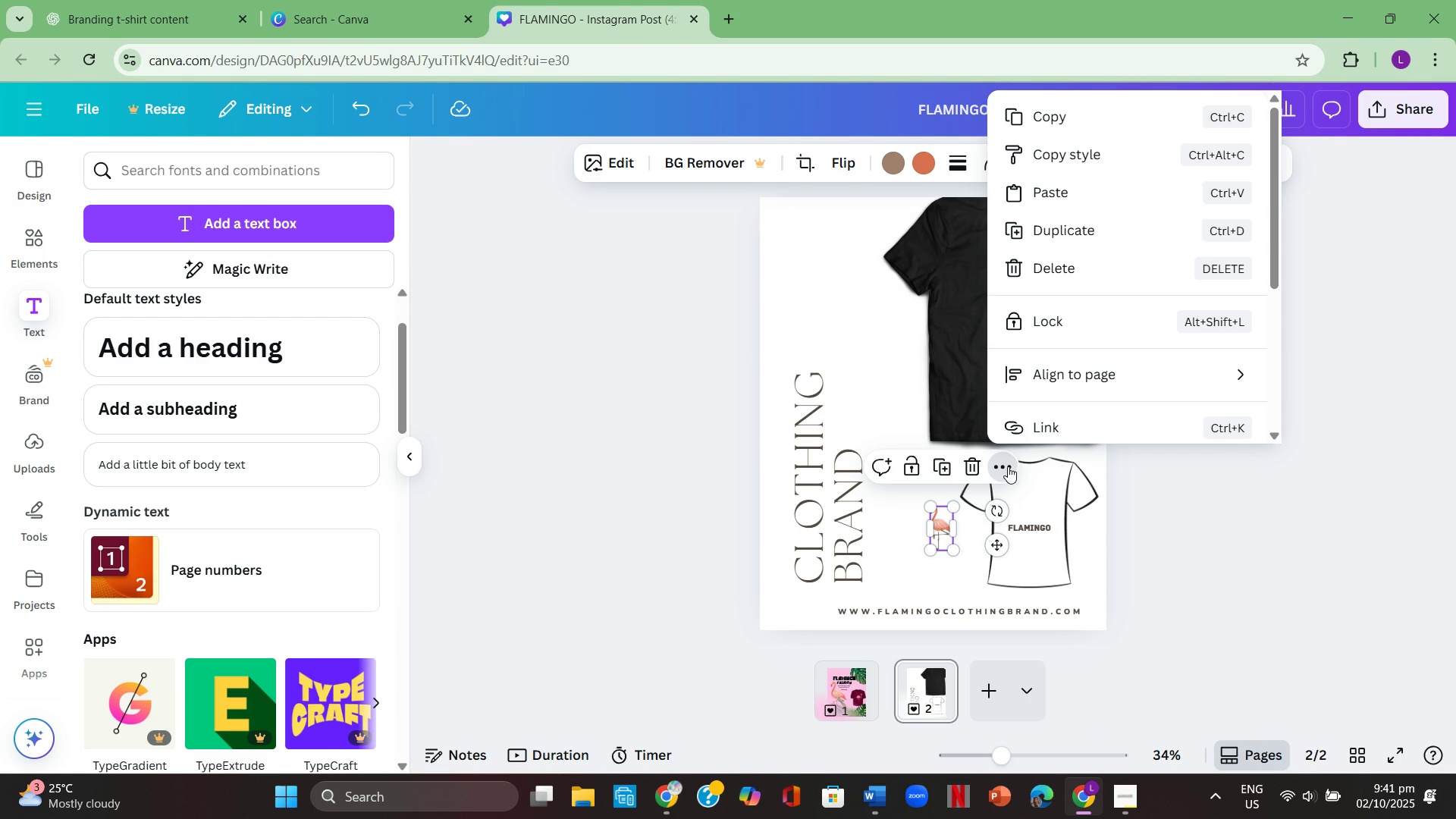 
left_click([1197, 511])
 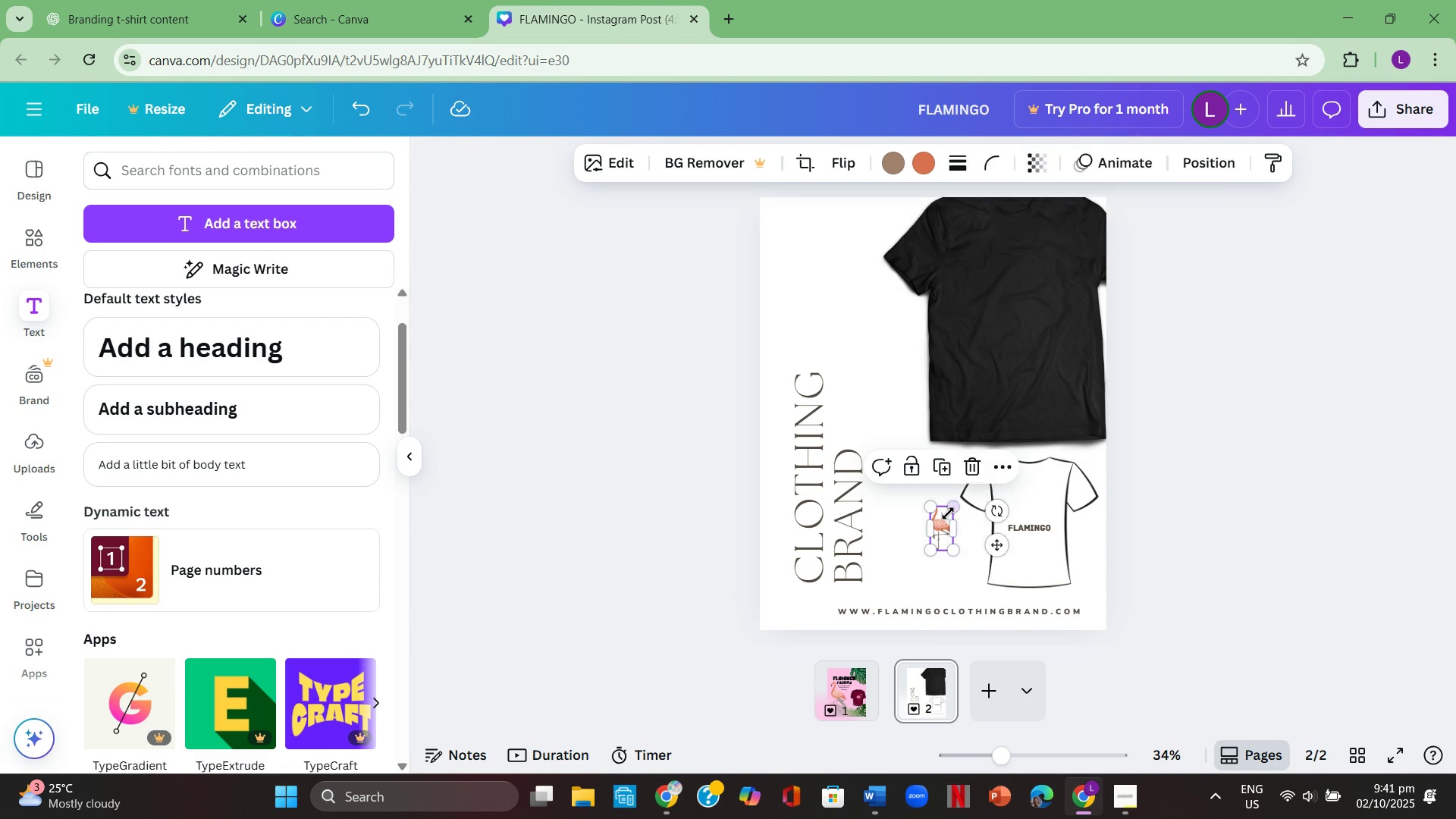 
right_click([948, 513])
 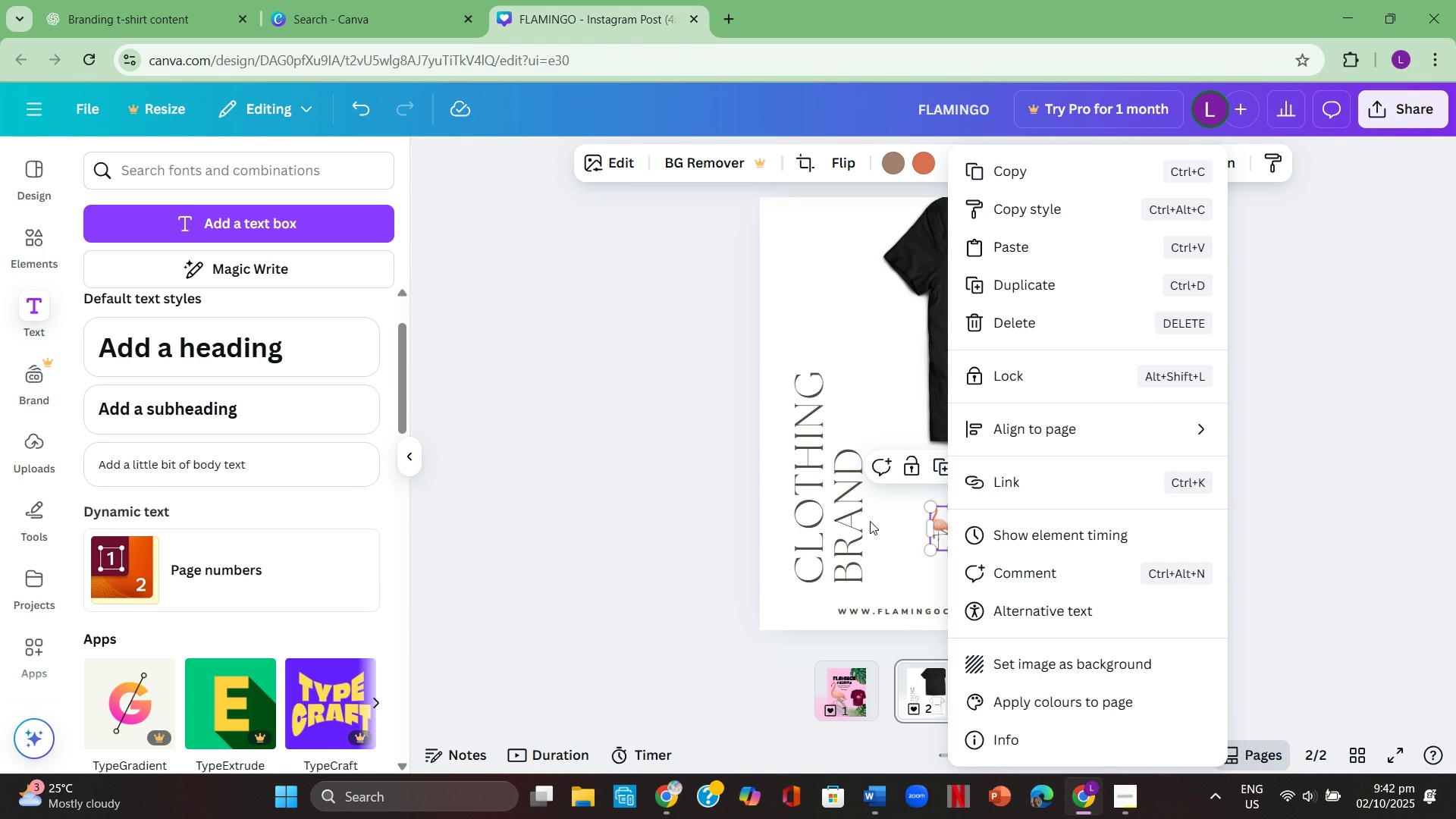 
wait(5.03)
 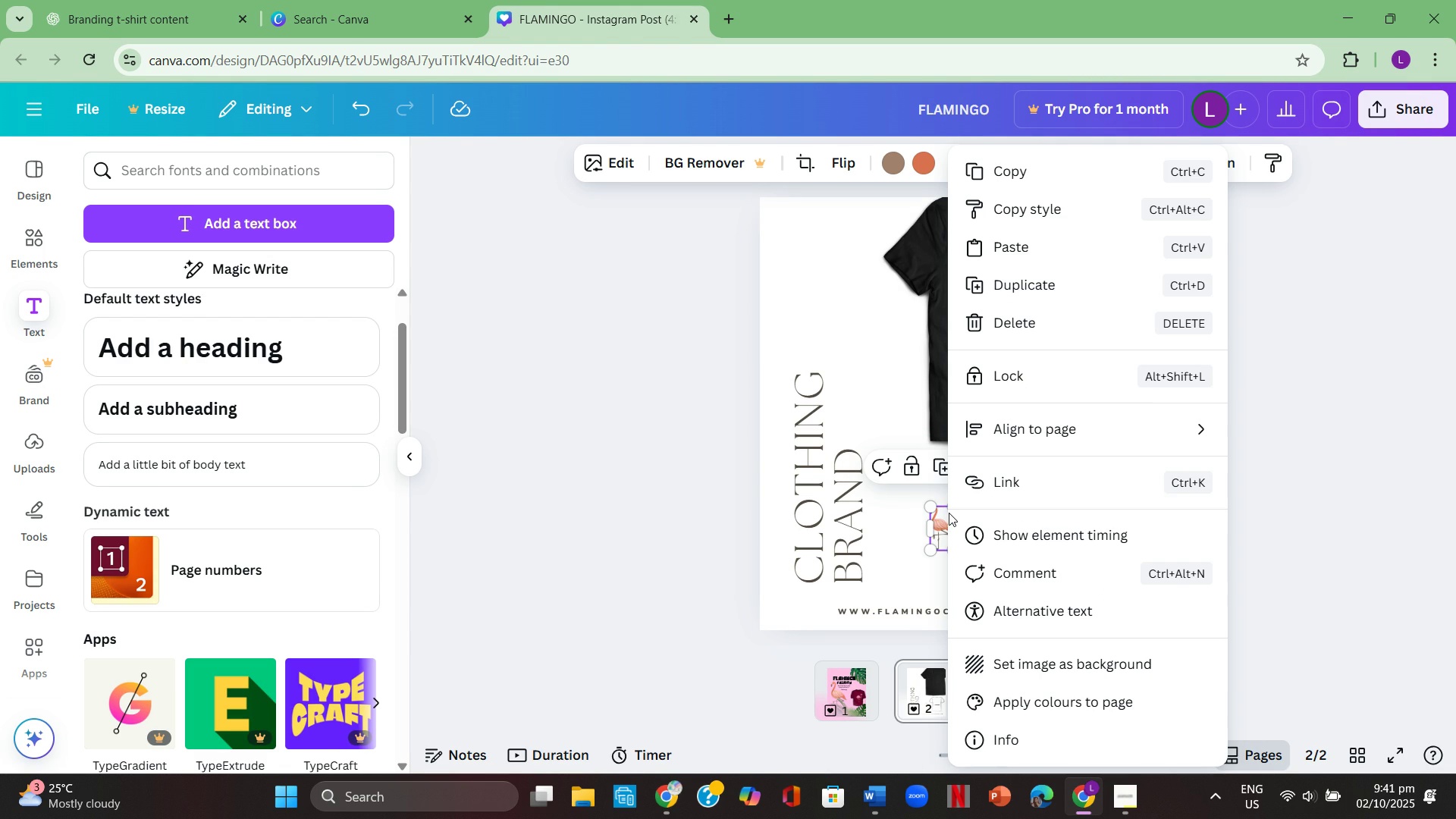 
left_click([877, 519])
 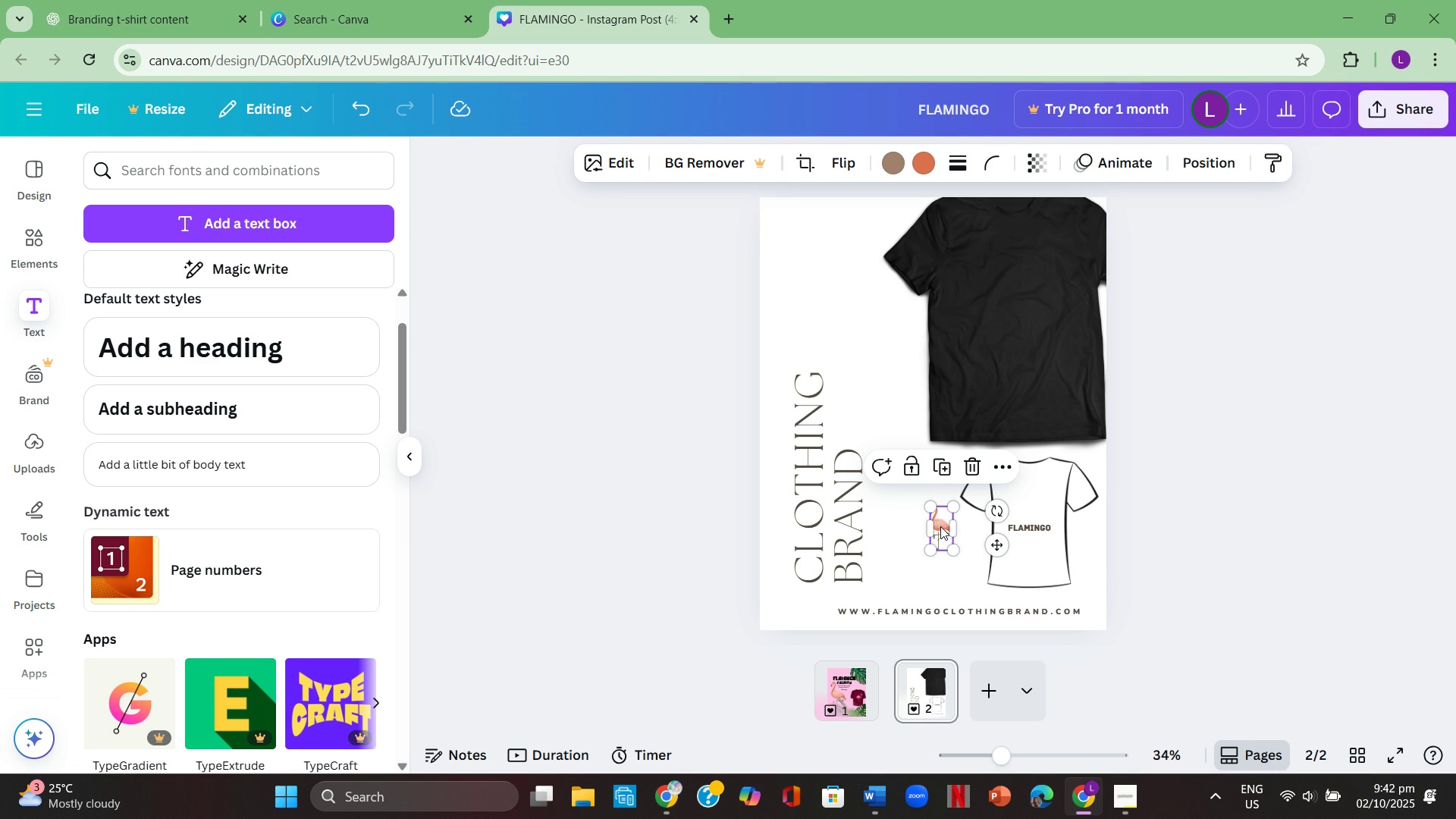 
left_click([940, 524])
 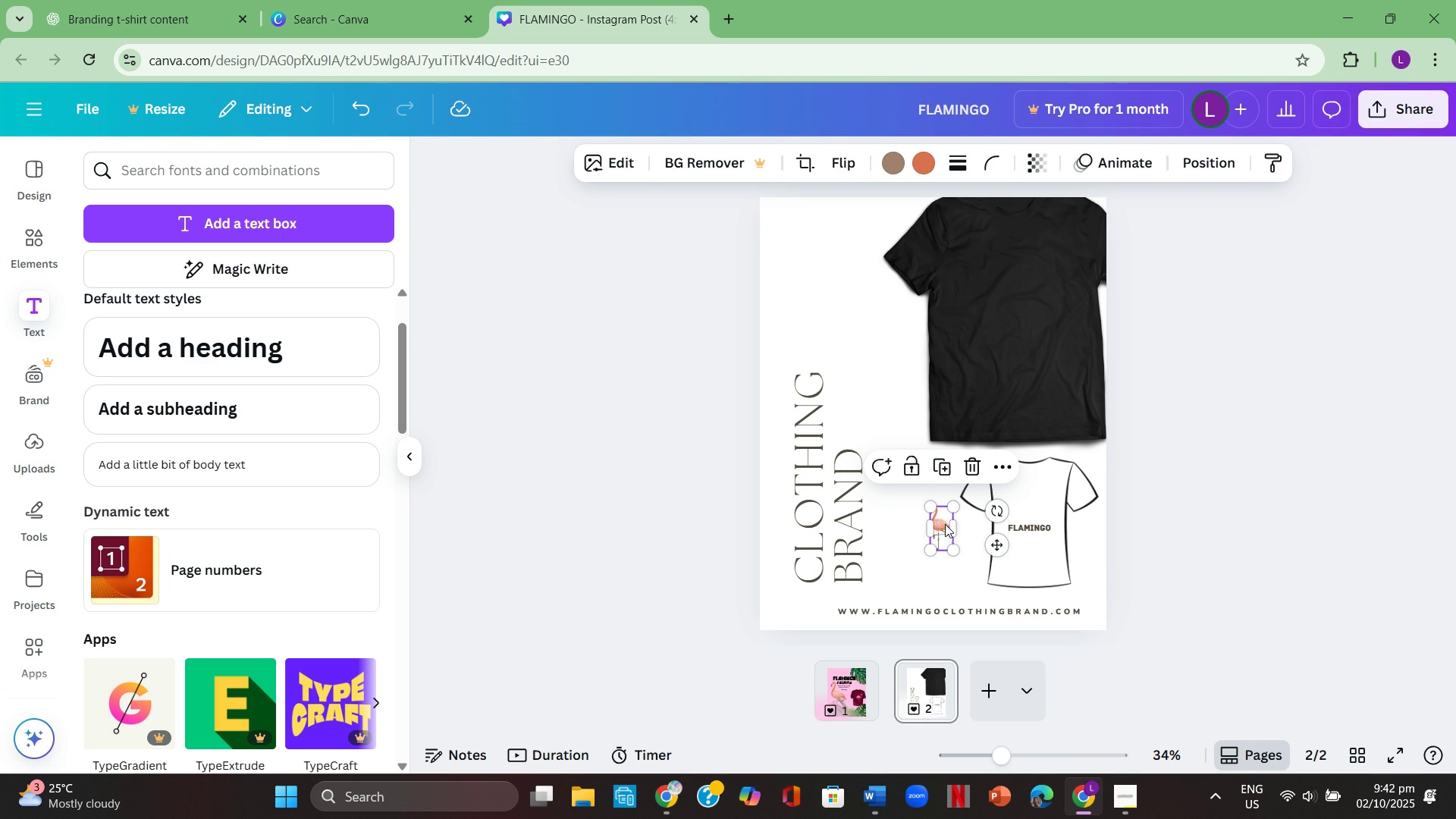 
left_click([940, 524])
 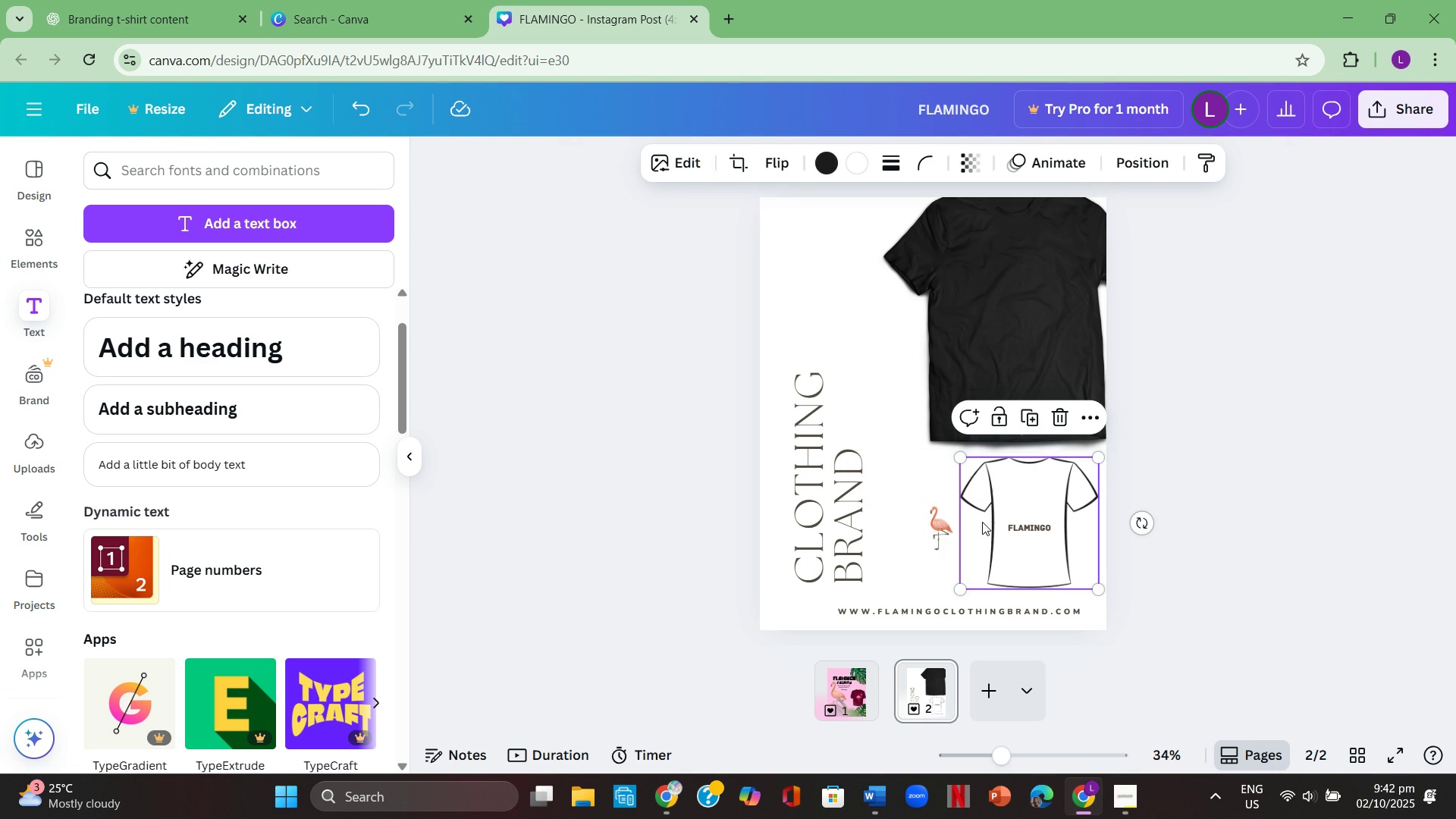 
left_click([982, 522])
 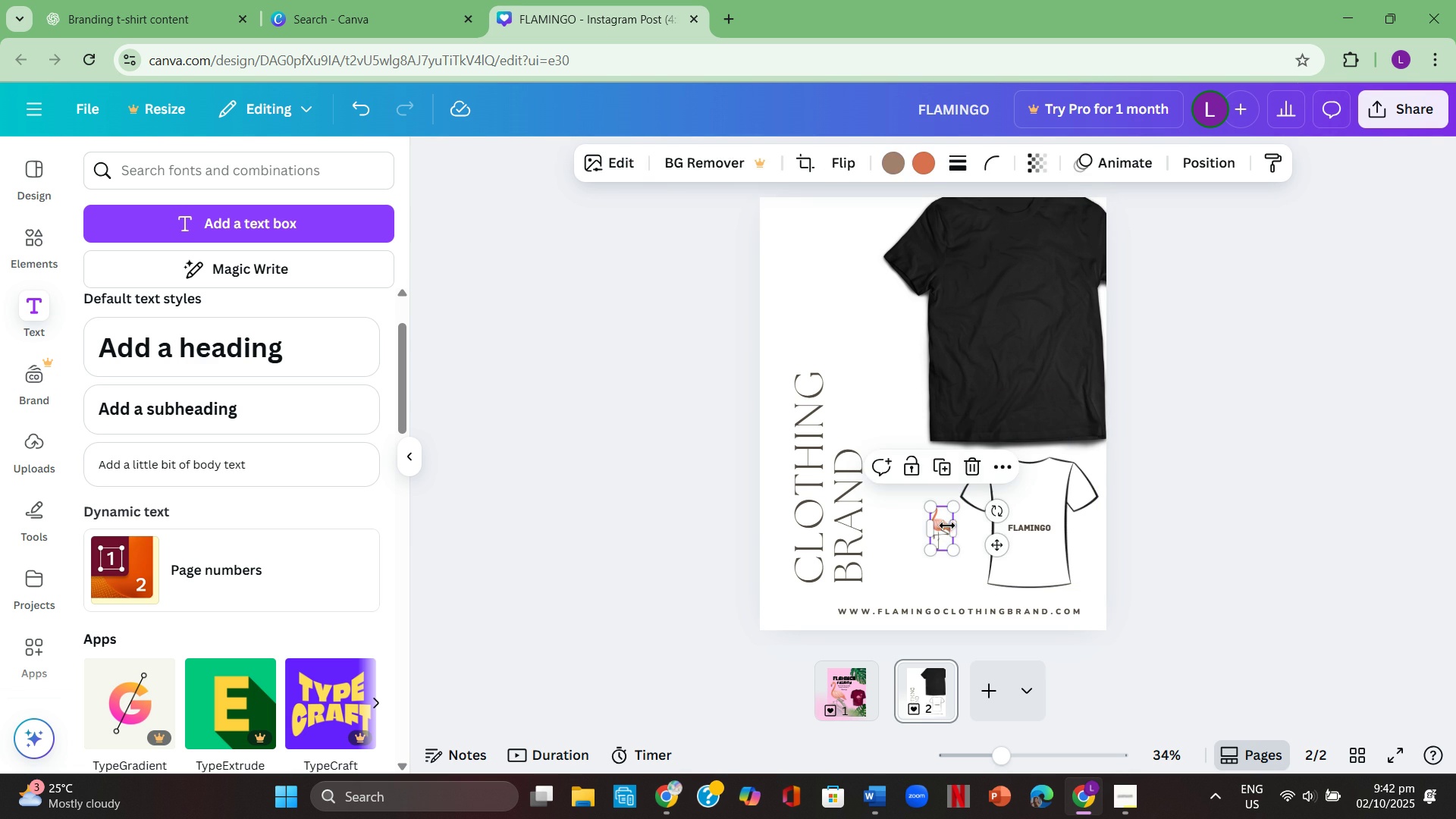 
left_click([947, 526])
 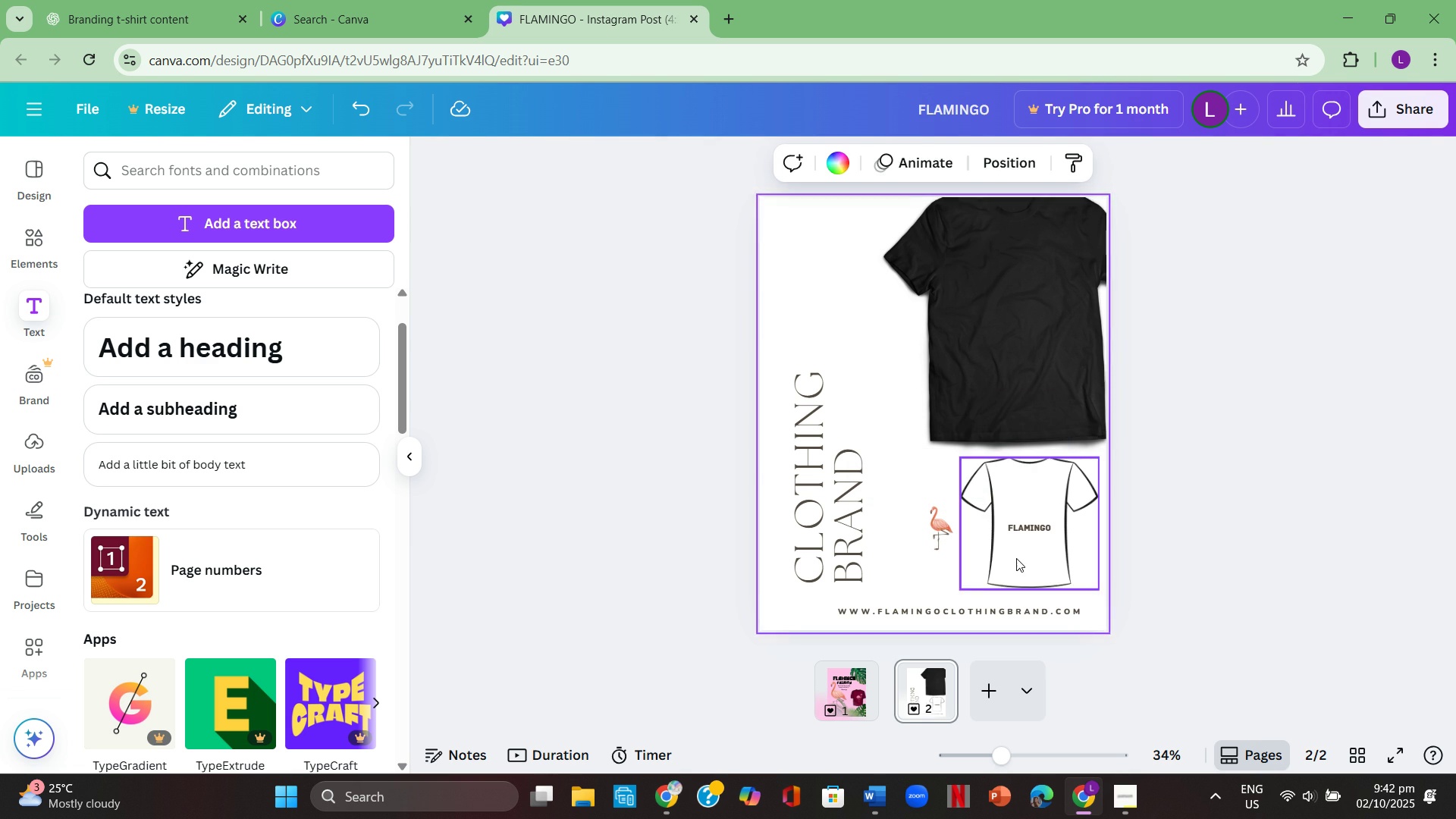 
double_click([1018, 556])
 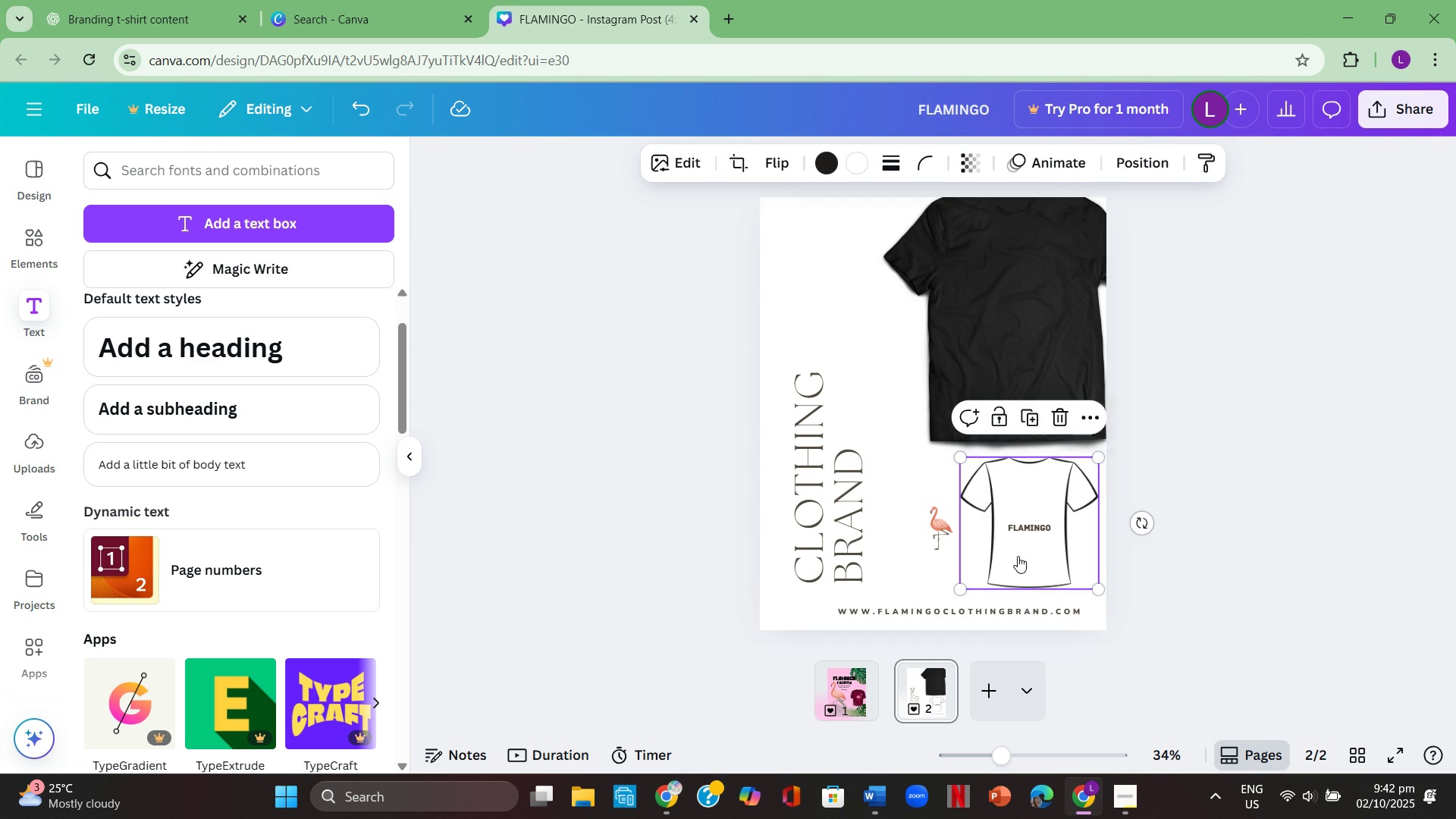 
right_click([1018, 556])
 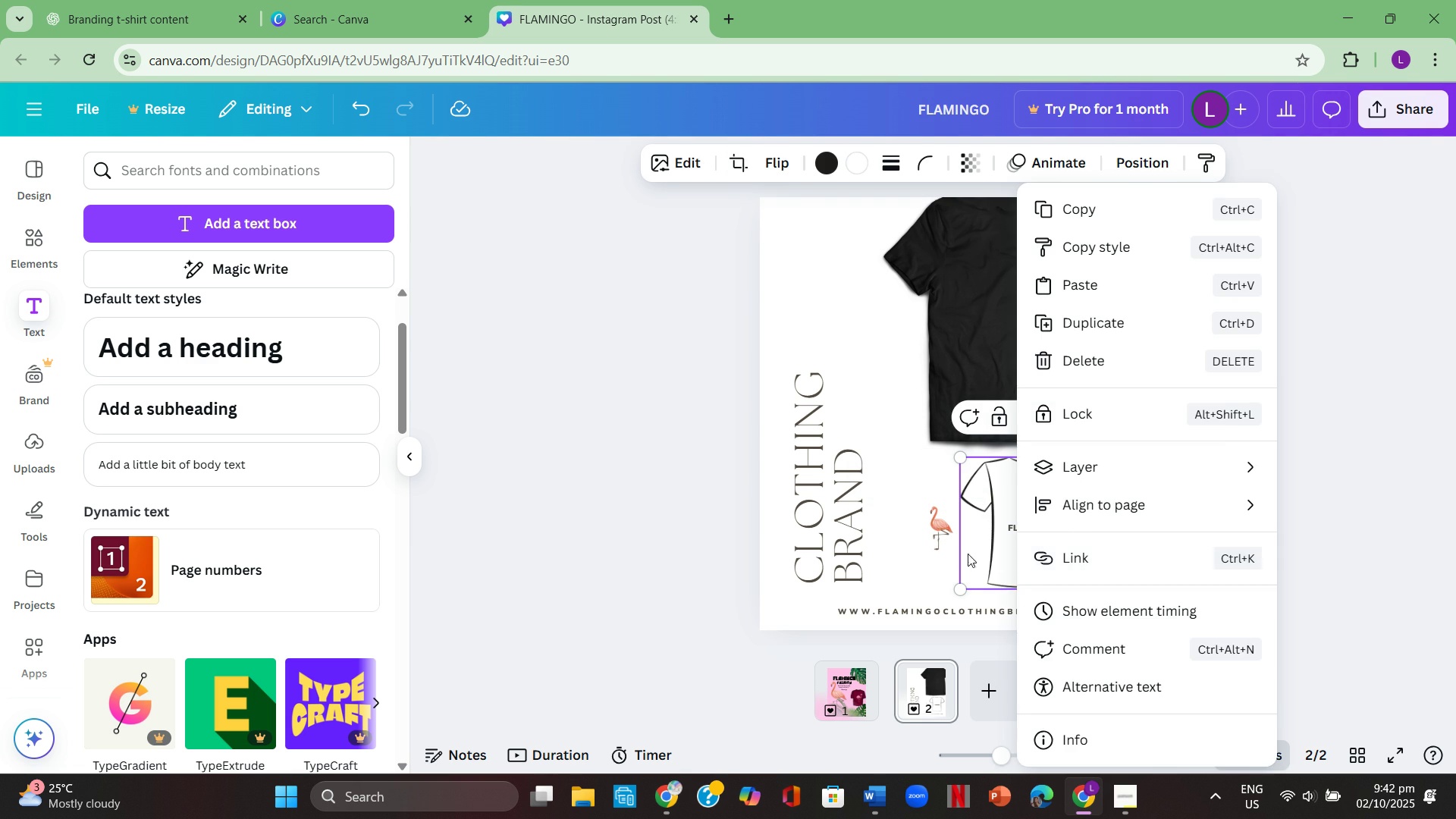 
left_click([927, 554])
 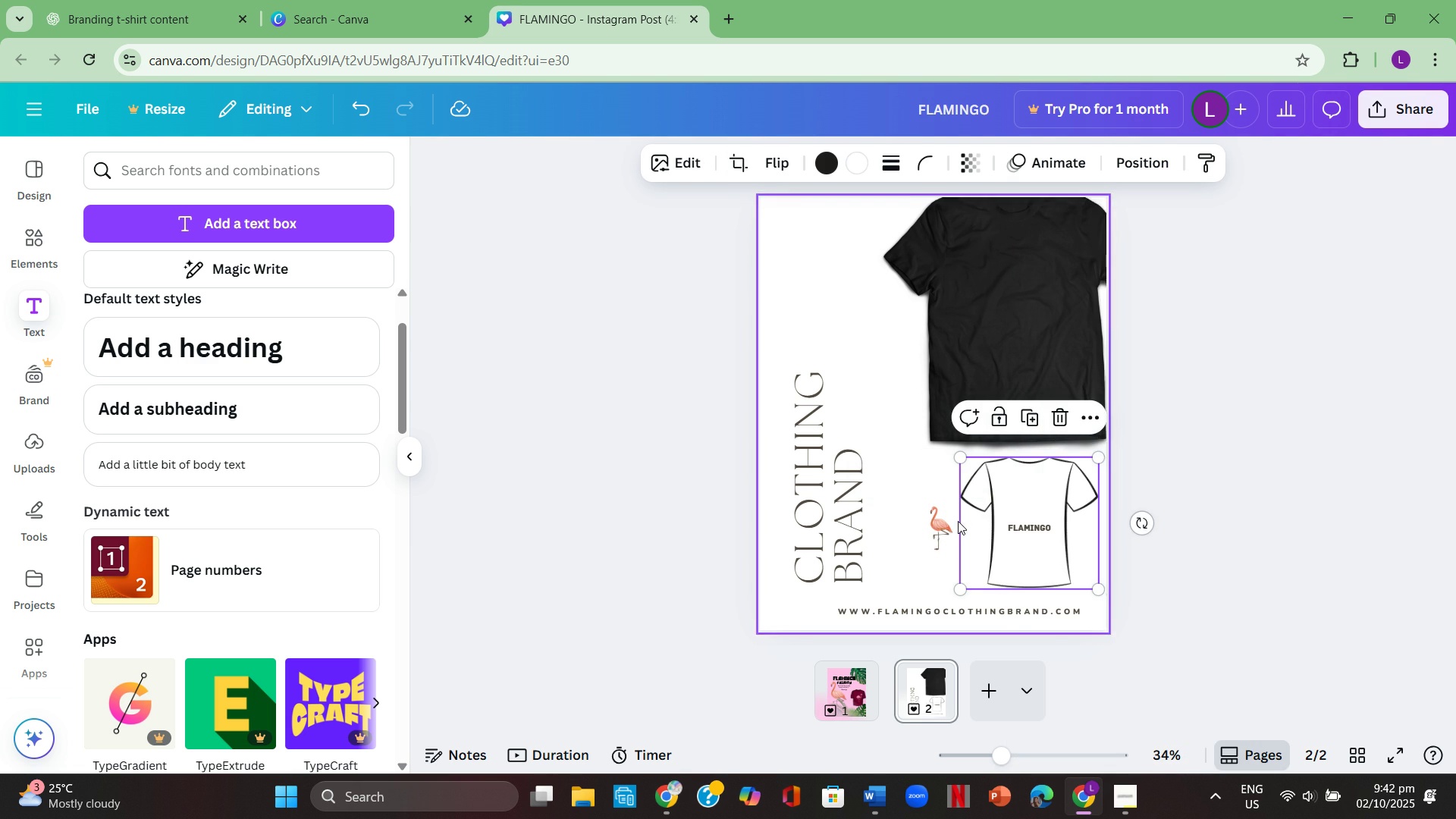 
mouse_move([942, 523])
 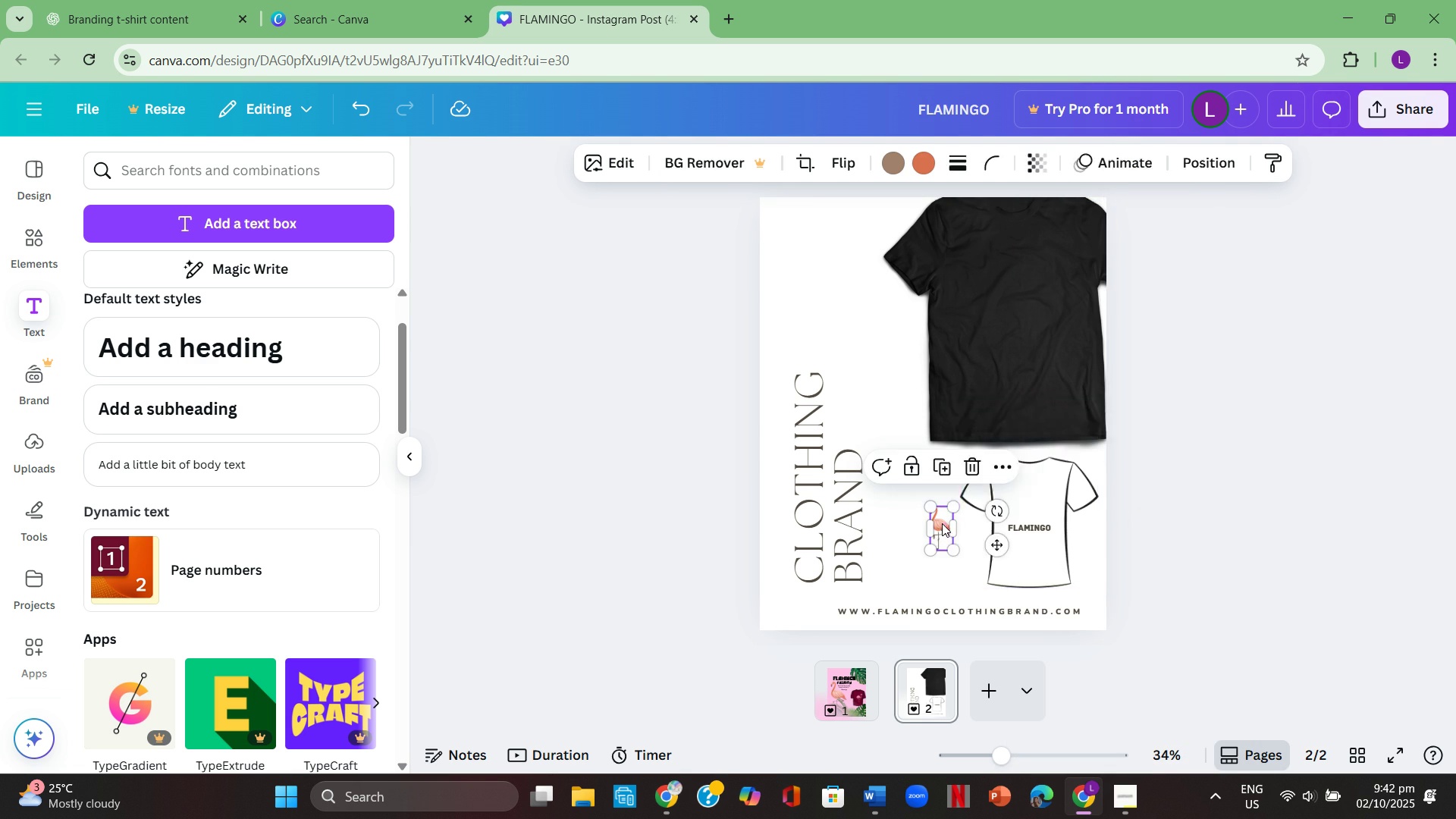 
right_click([942, 523])
 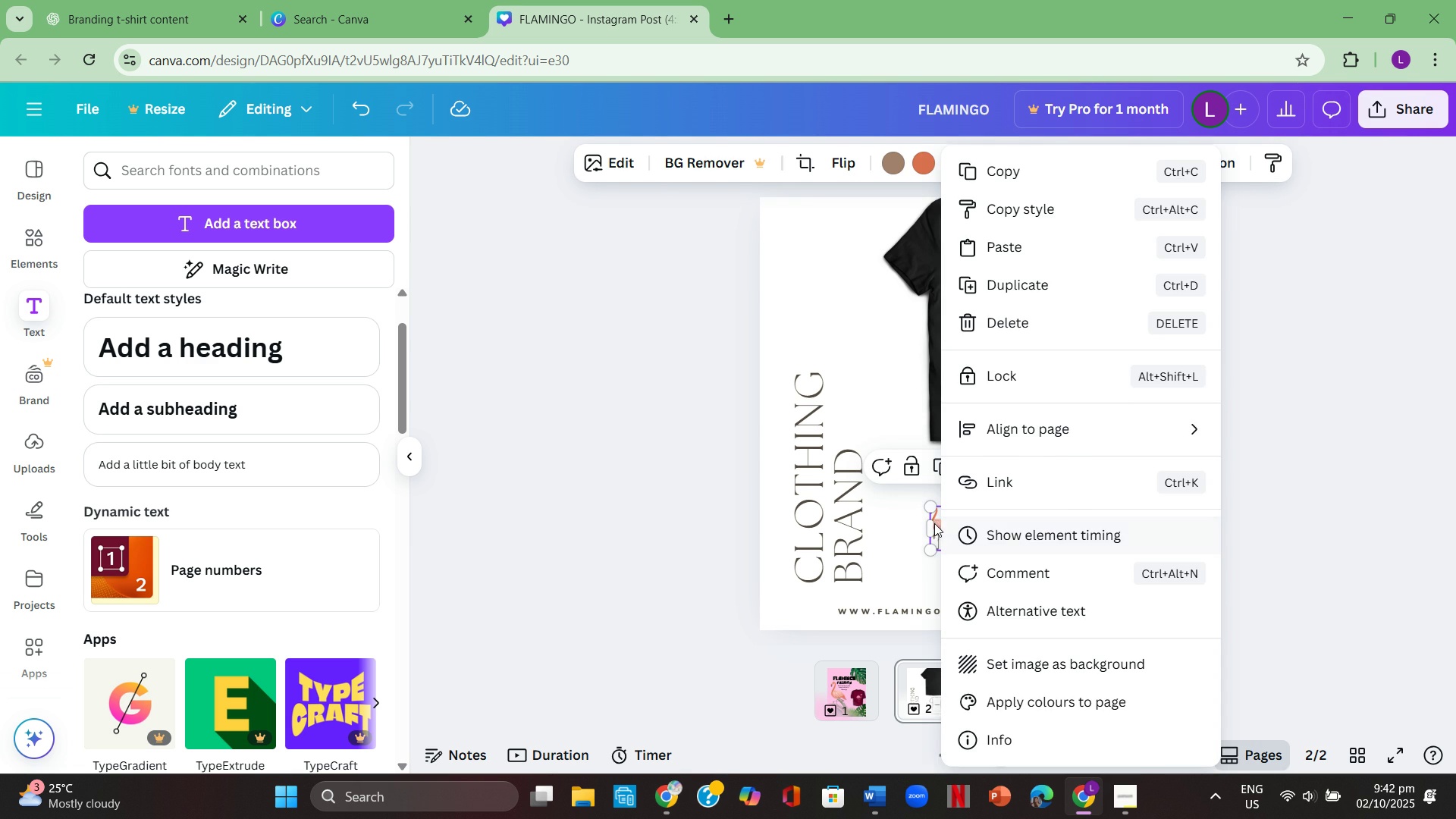 
left_click([934, 523])
 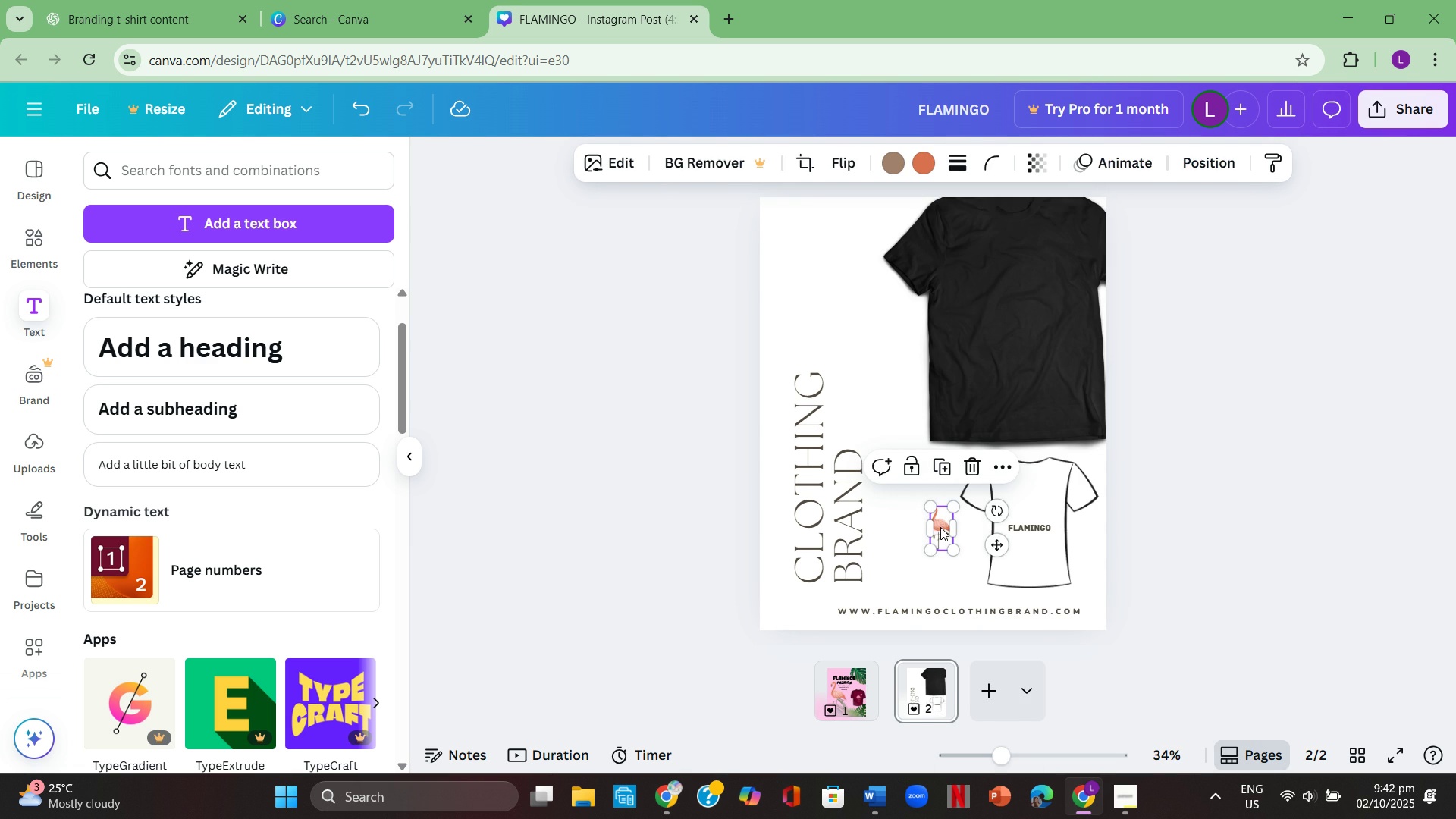 
left_click([940, 527])
 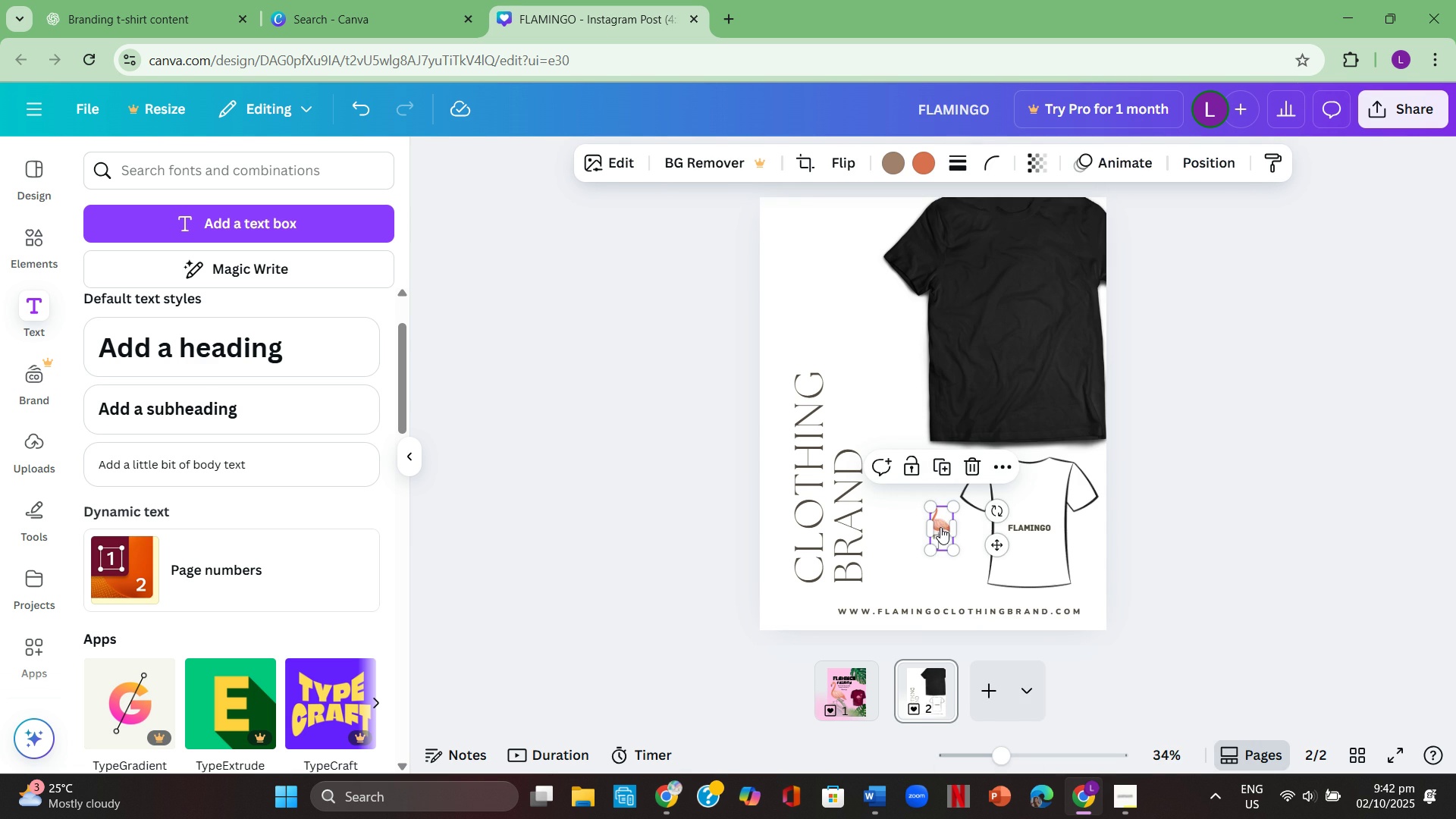 
right_click([940, 527])
 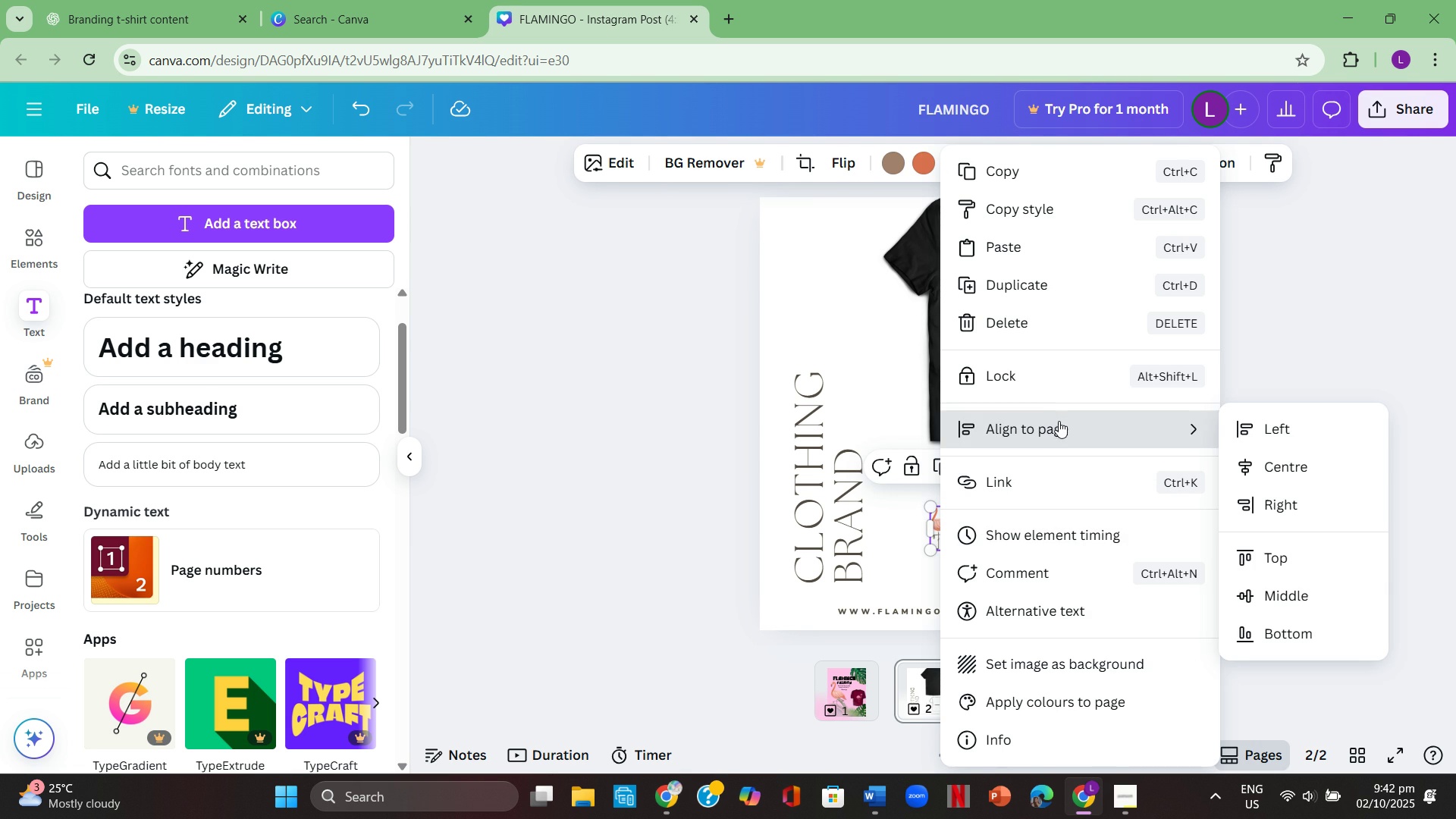 
wait(5.2)
 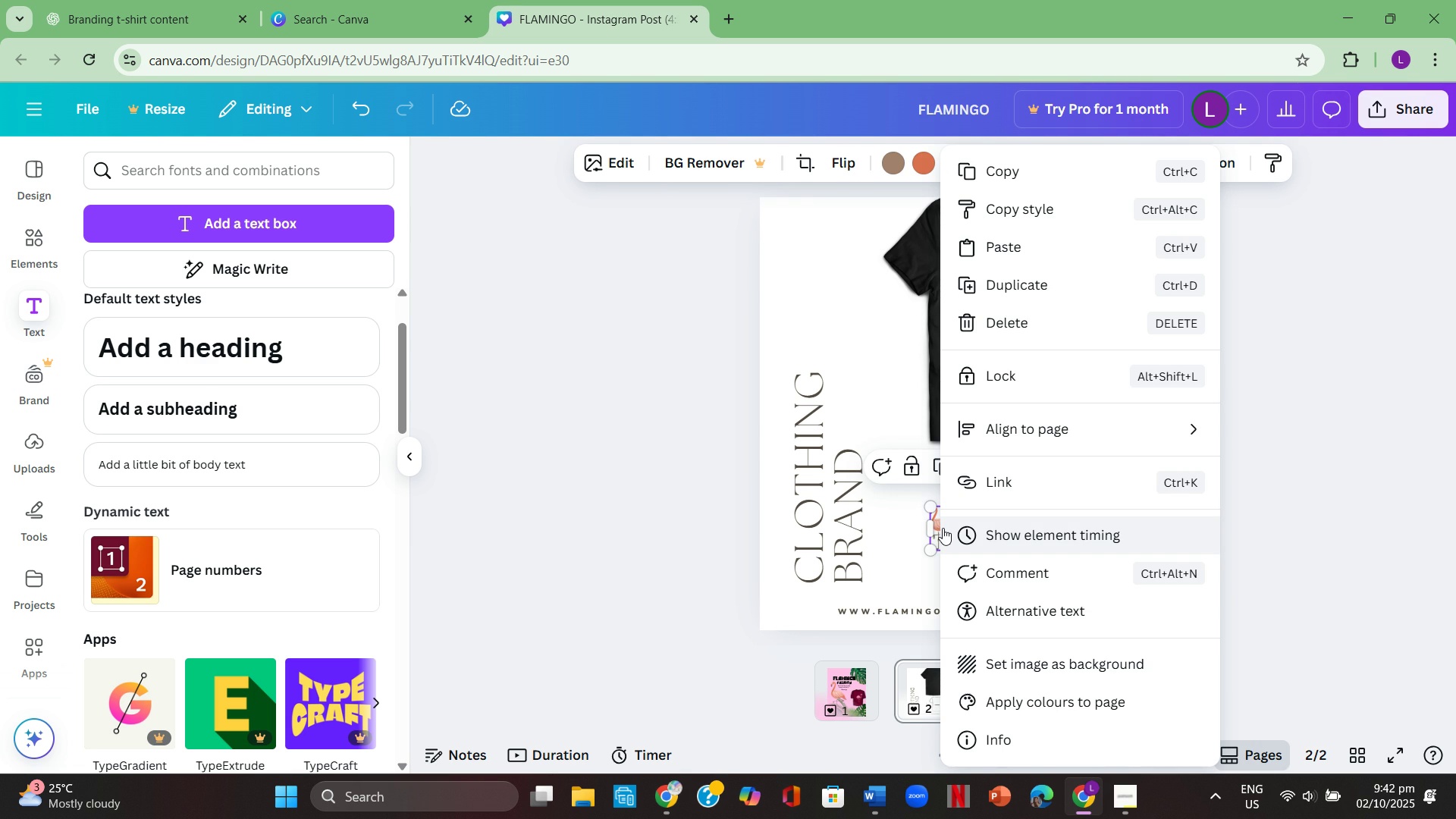 
left_click([892, 485])
 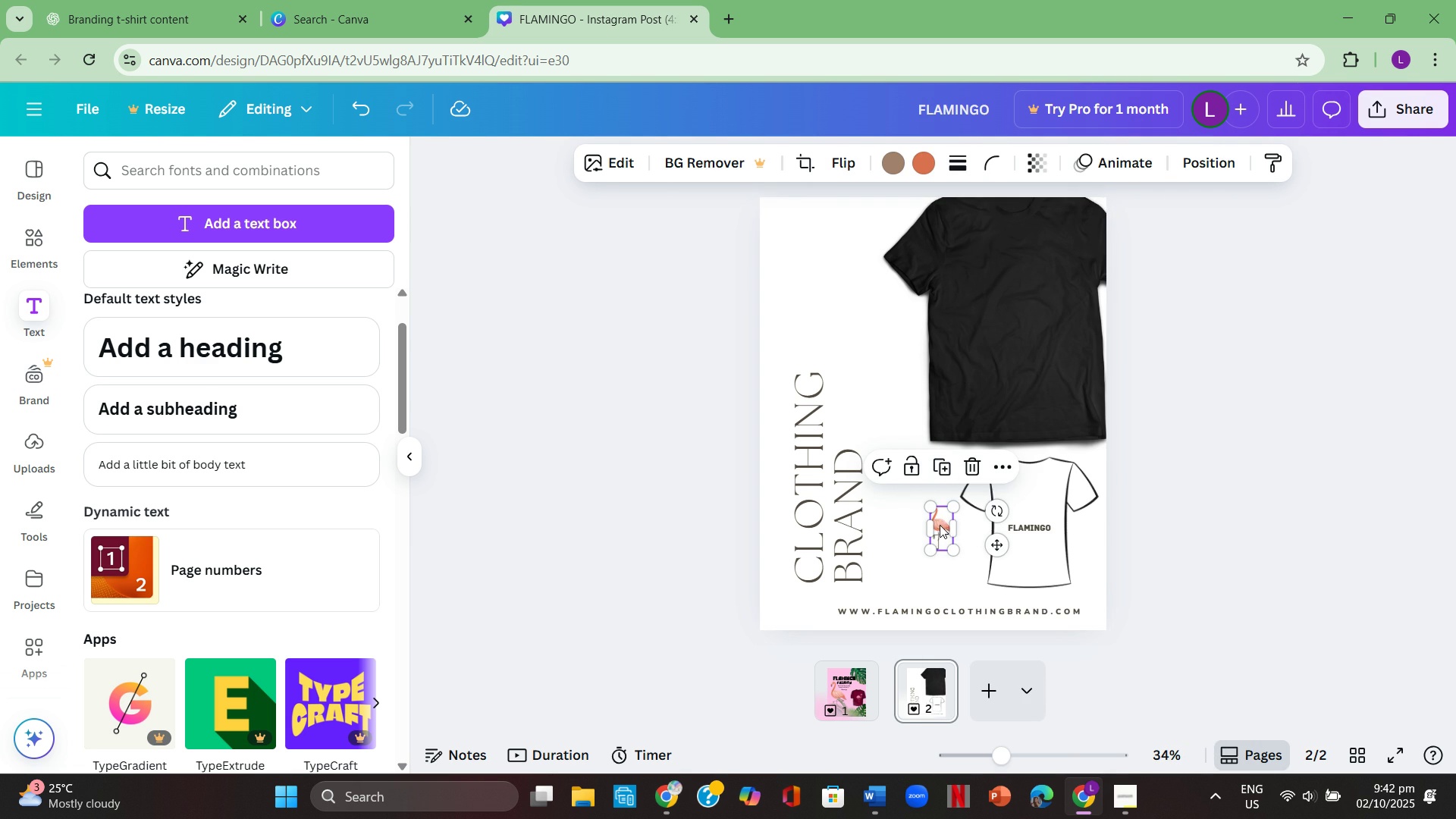 
left_click([940, 526])
 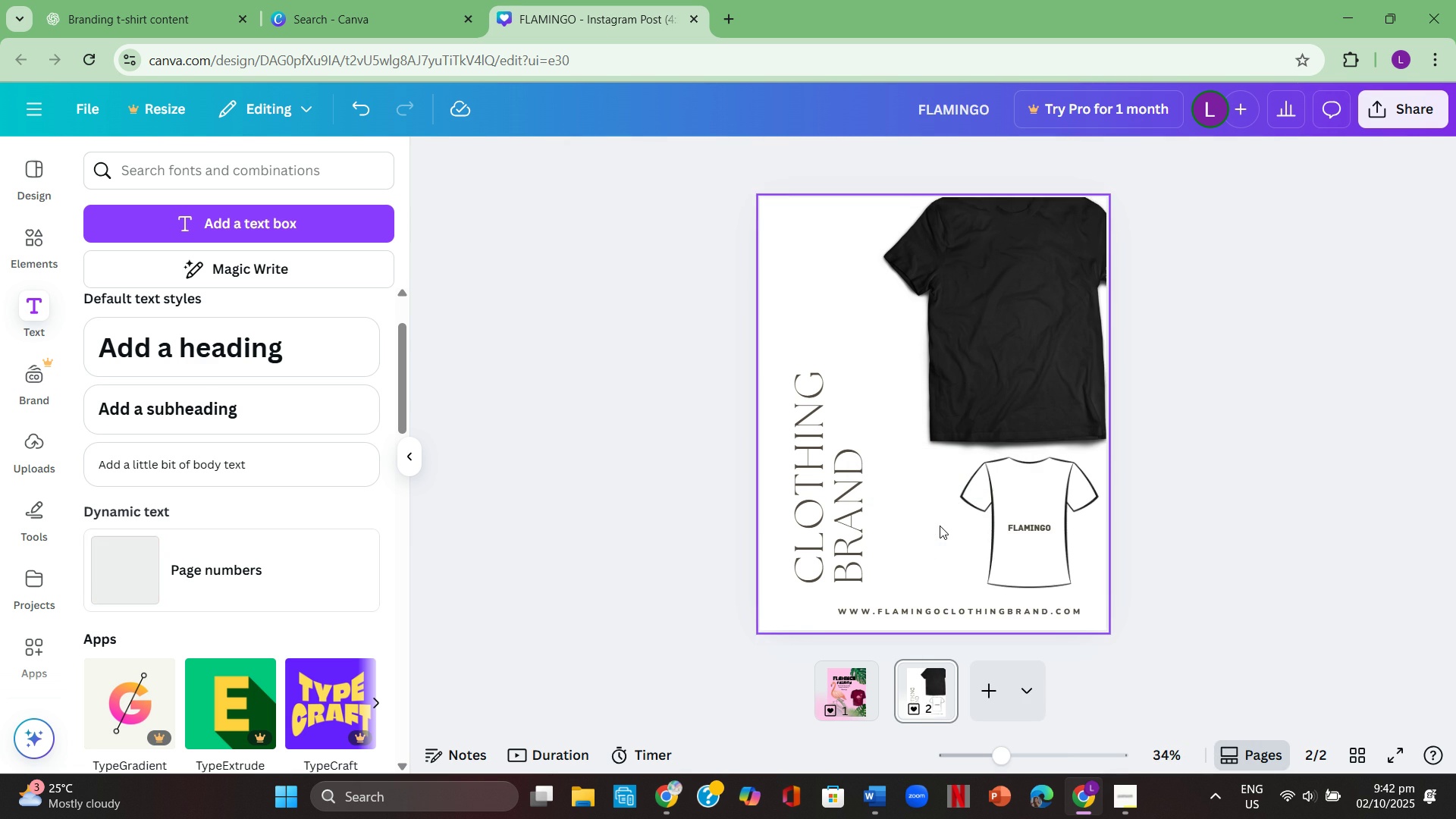 
key(Backspace)
 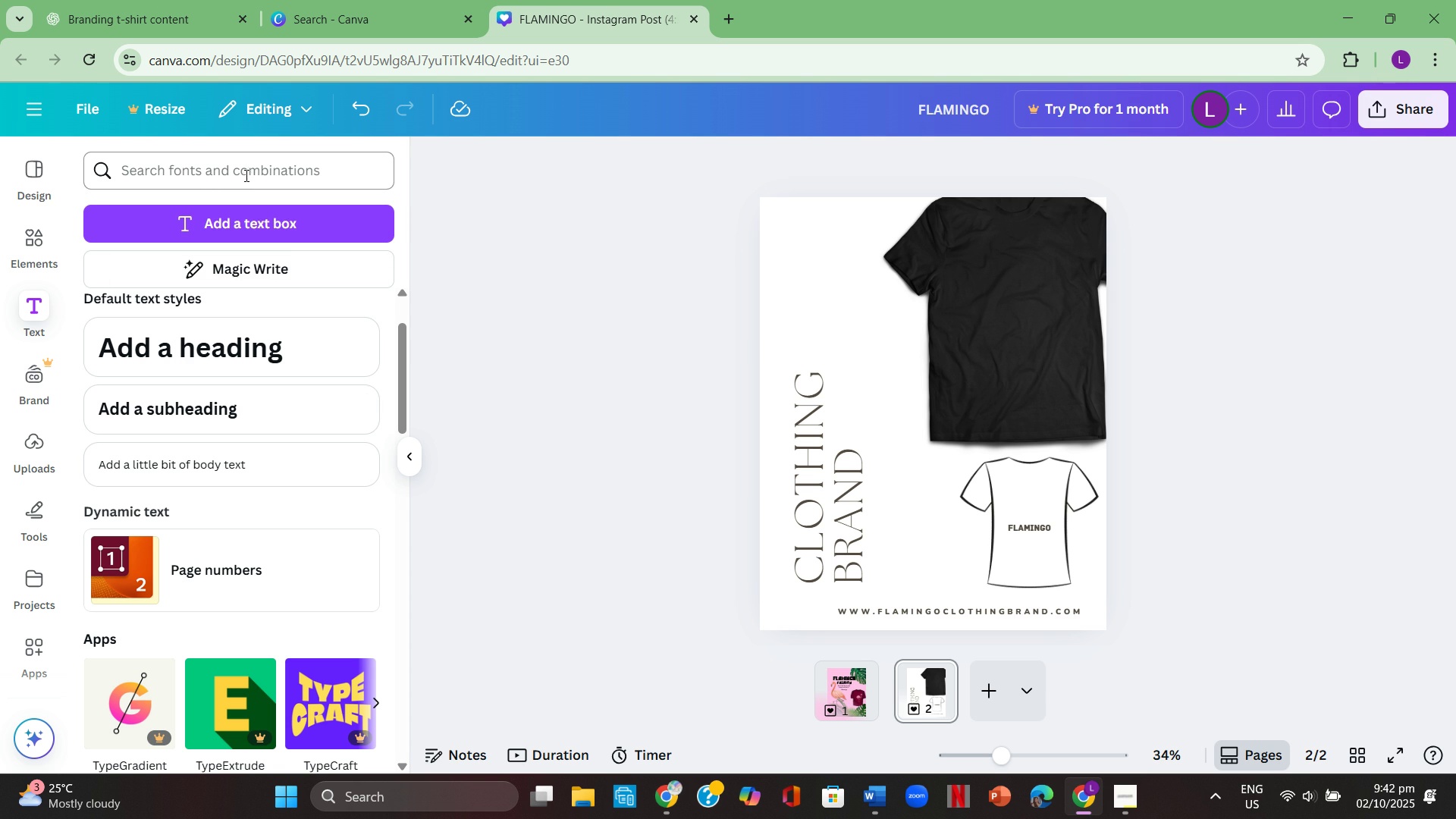 
left_click([33, 231])
 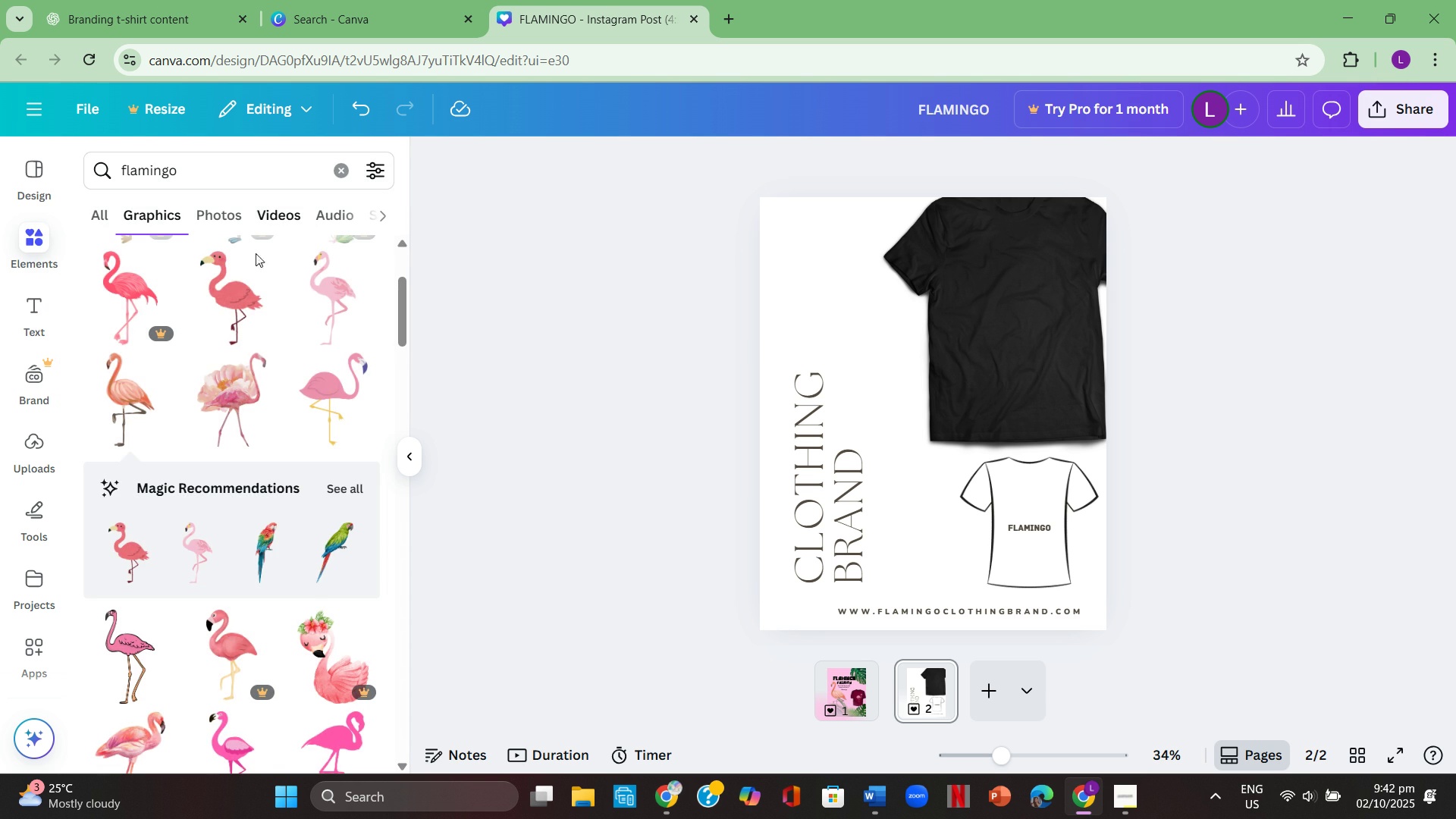 
scroll: coordinate [187, 373], scroll_direction: up, amount: 2.0
 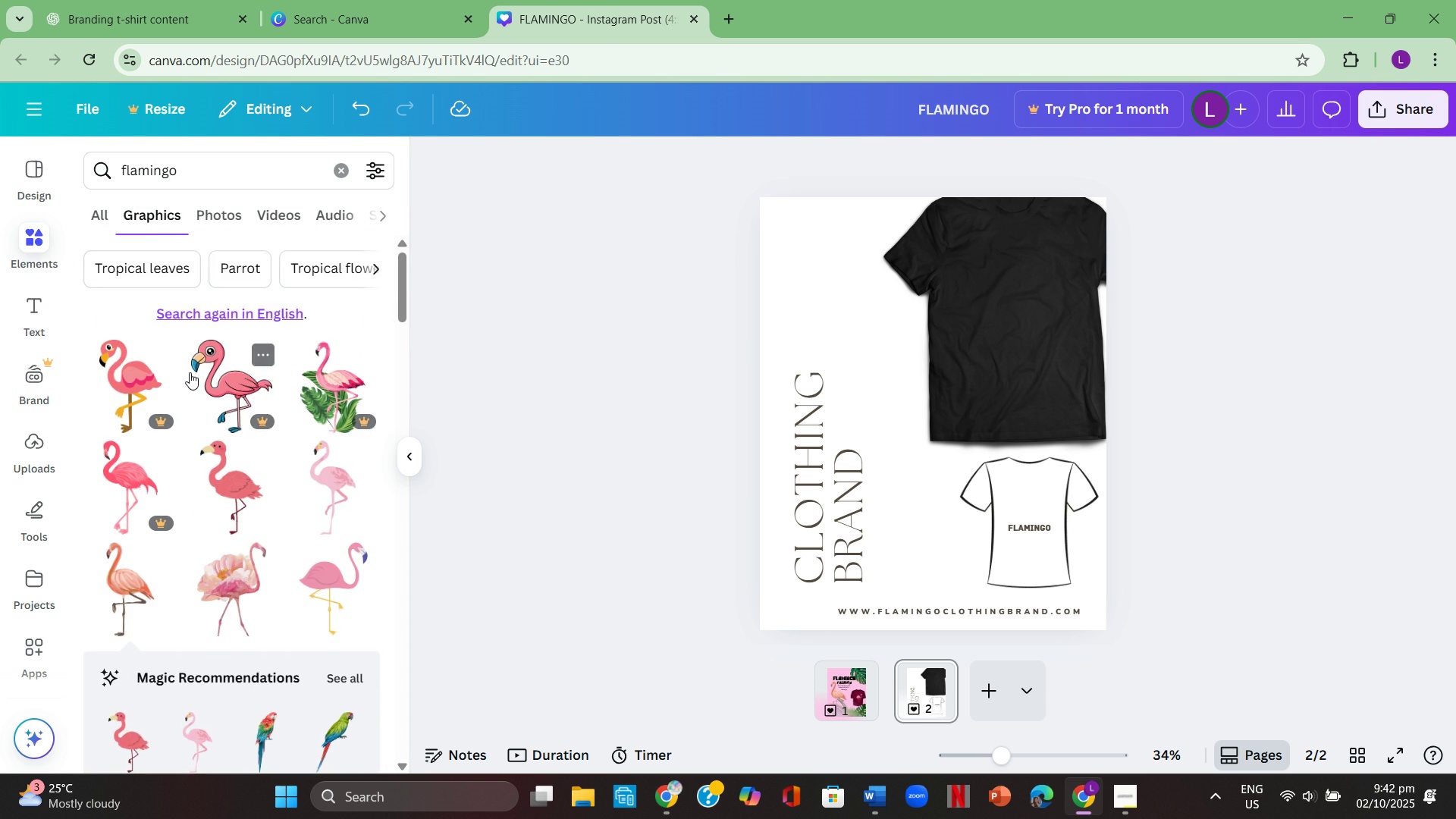 
scroll: coordinate [190, 372], scroll_direction: none, amount: 0.0
 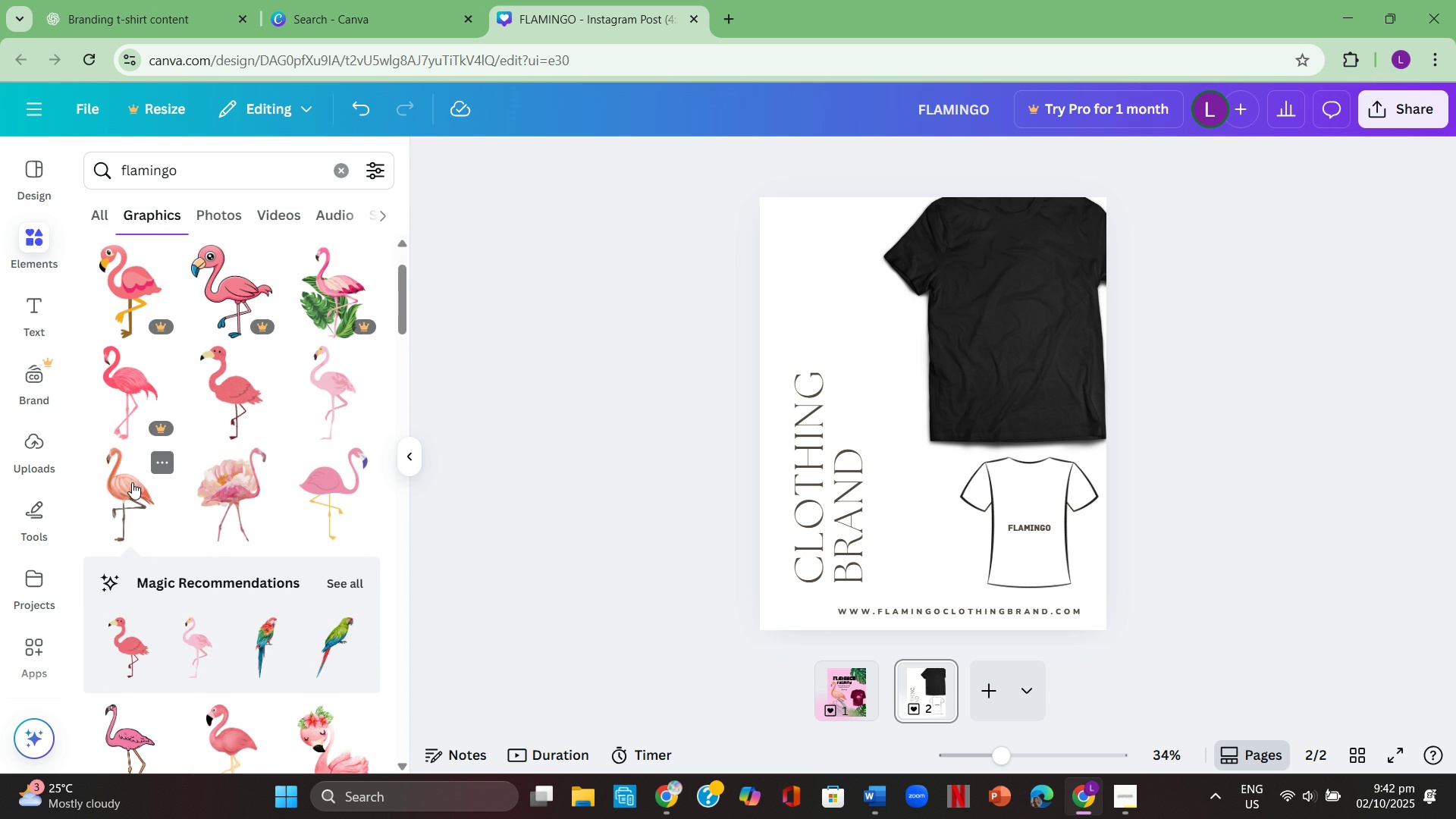 
left_click([132, 482])